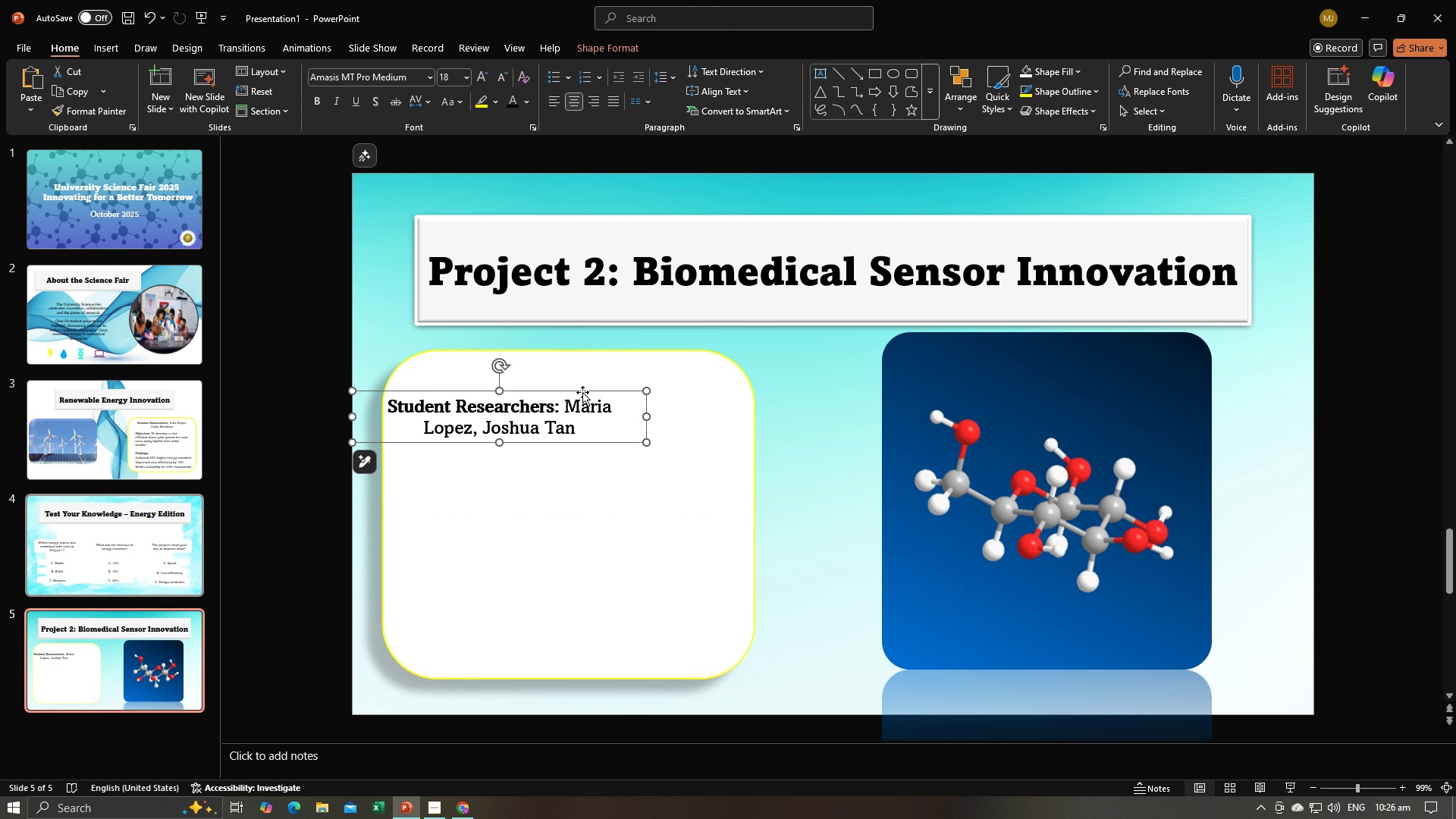 
left_click_drag(start_coordinate=[582, 392], to_coordinate=[642, 377])
 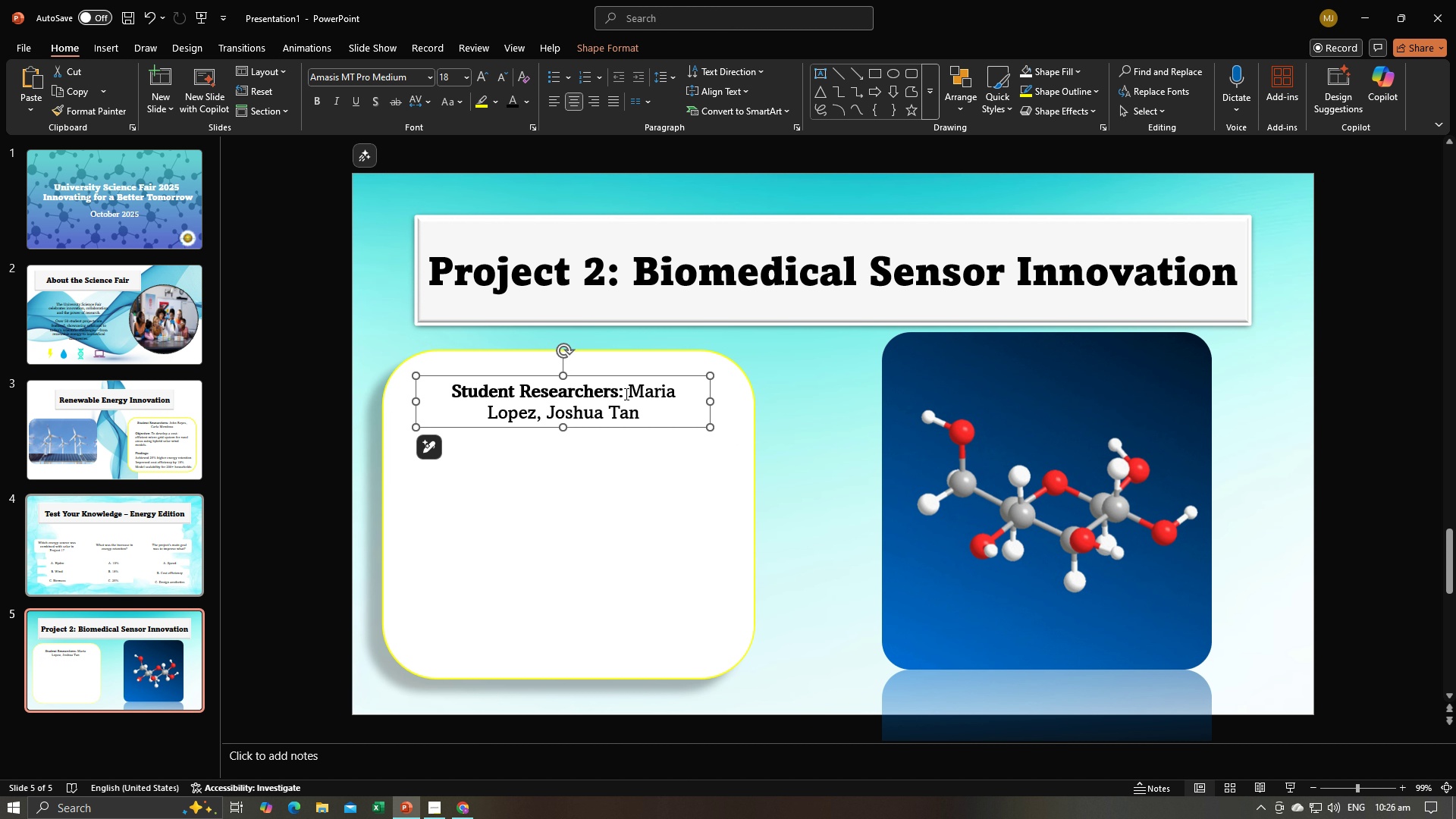 
key(Alt+AltLeft)
 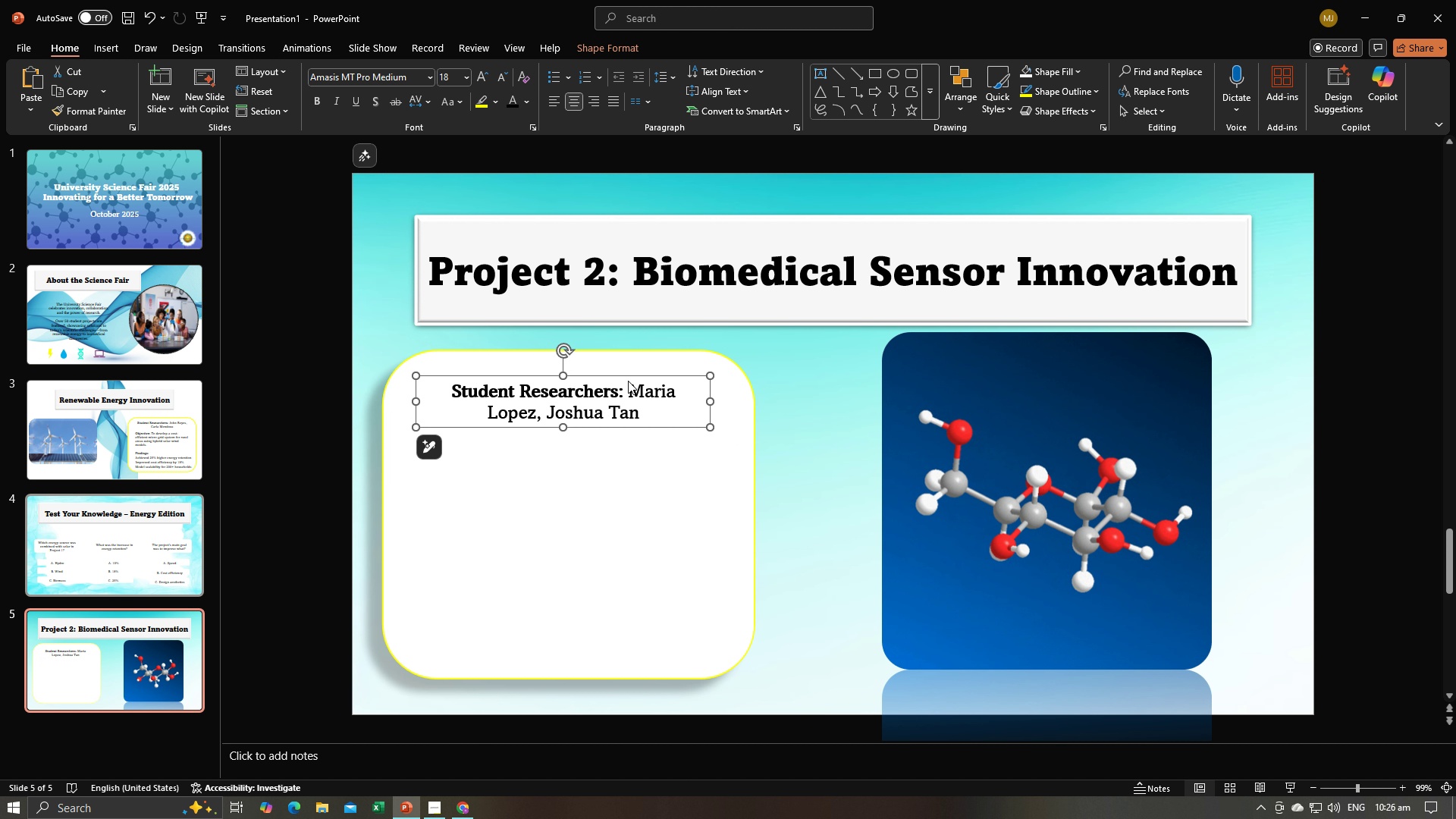 
key(Alt+Tab)
 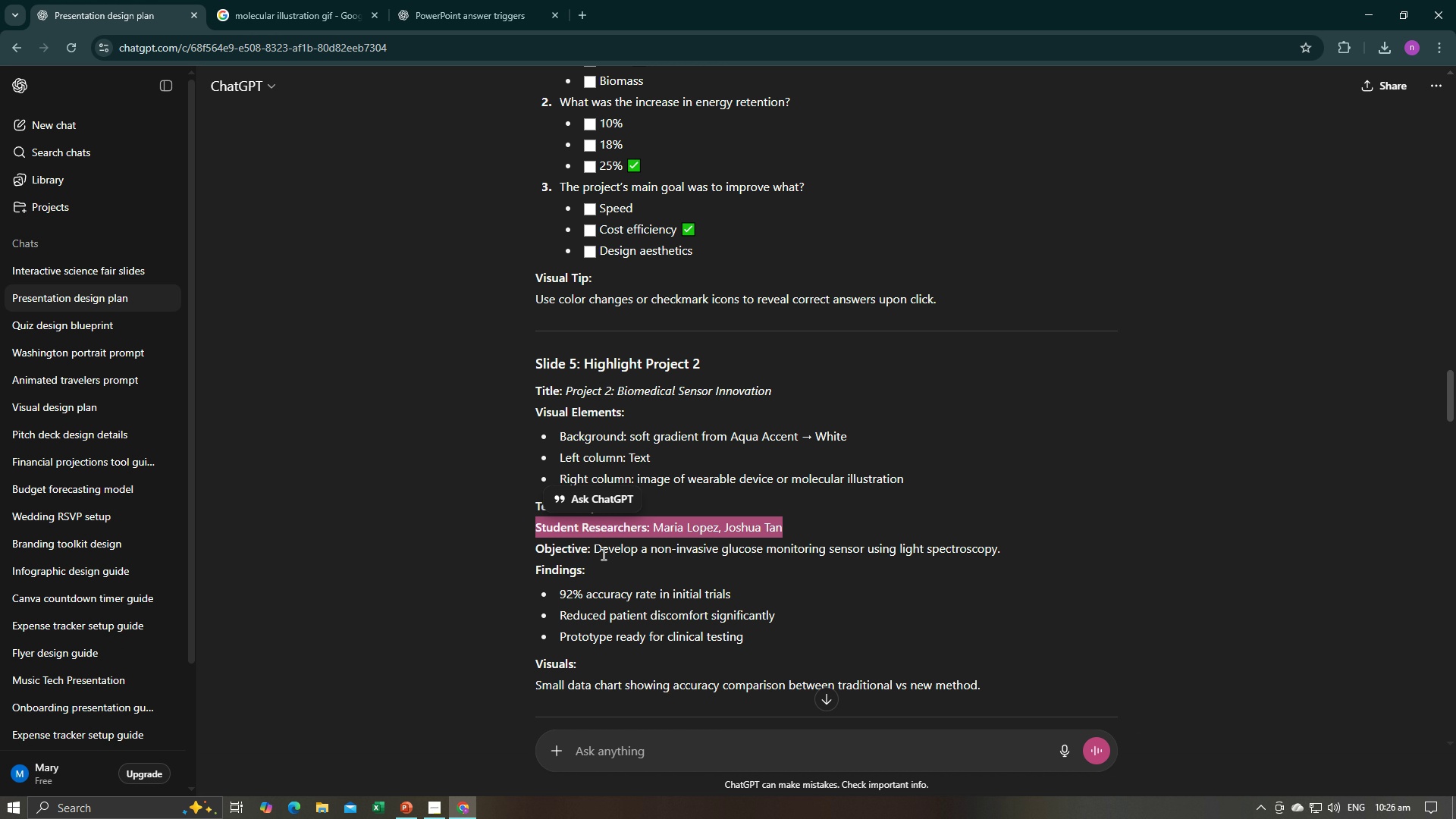 
left_click([601, 570])
 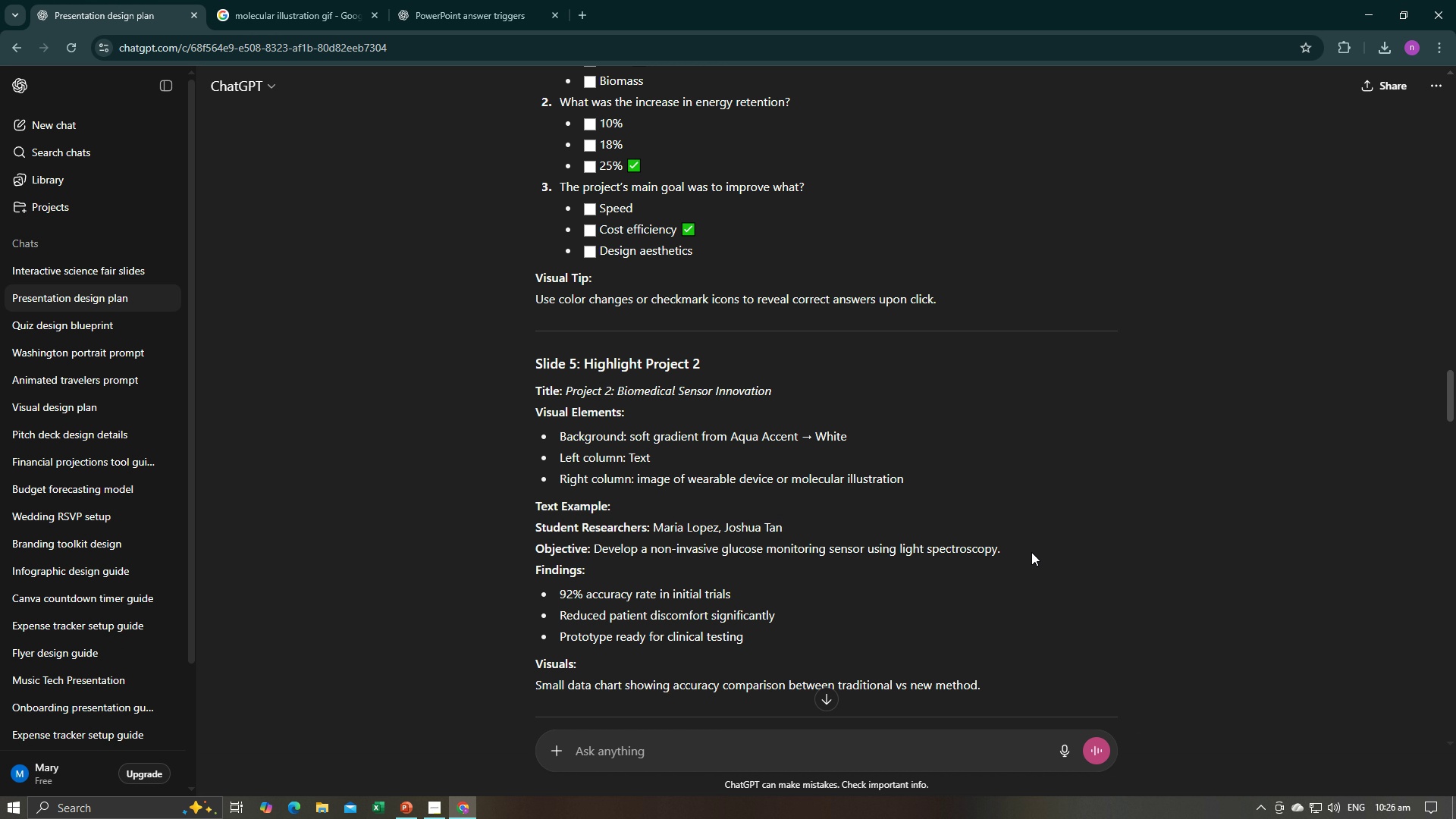 
left_click_drag(start_coordinate=[1031, 551], to_coordinate=[595, 545])
 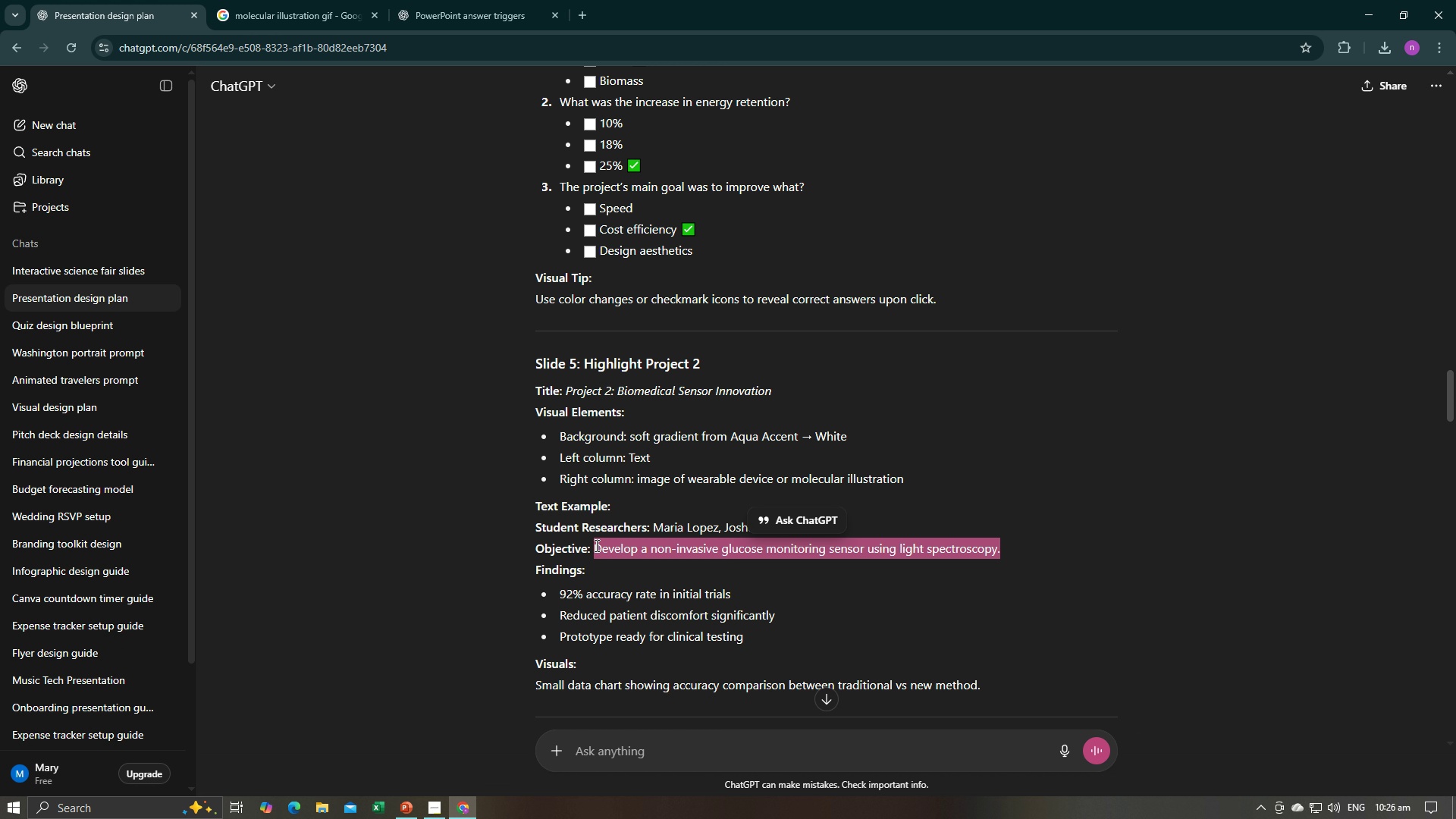 
key(Control+C)
 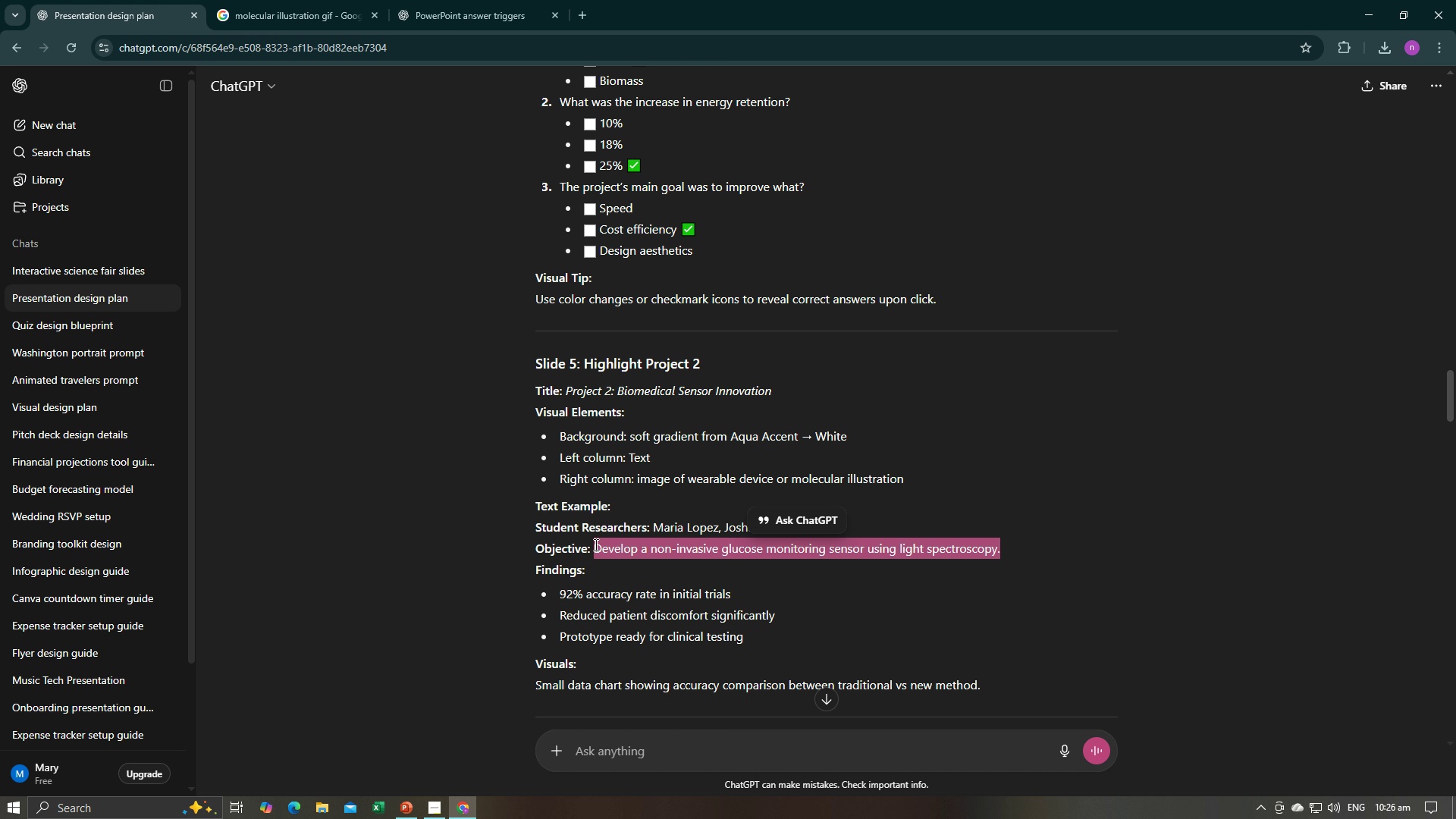 
key(Control+C)
 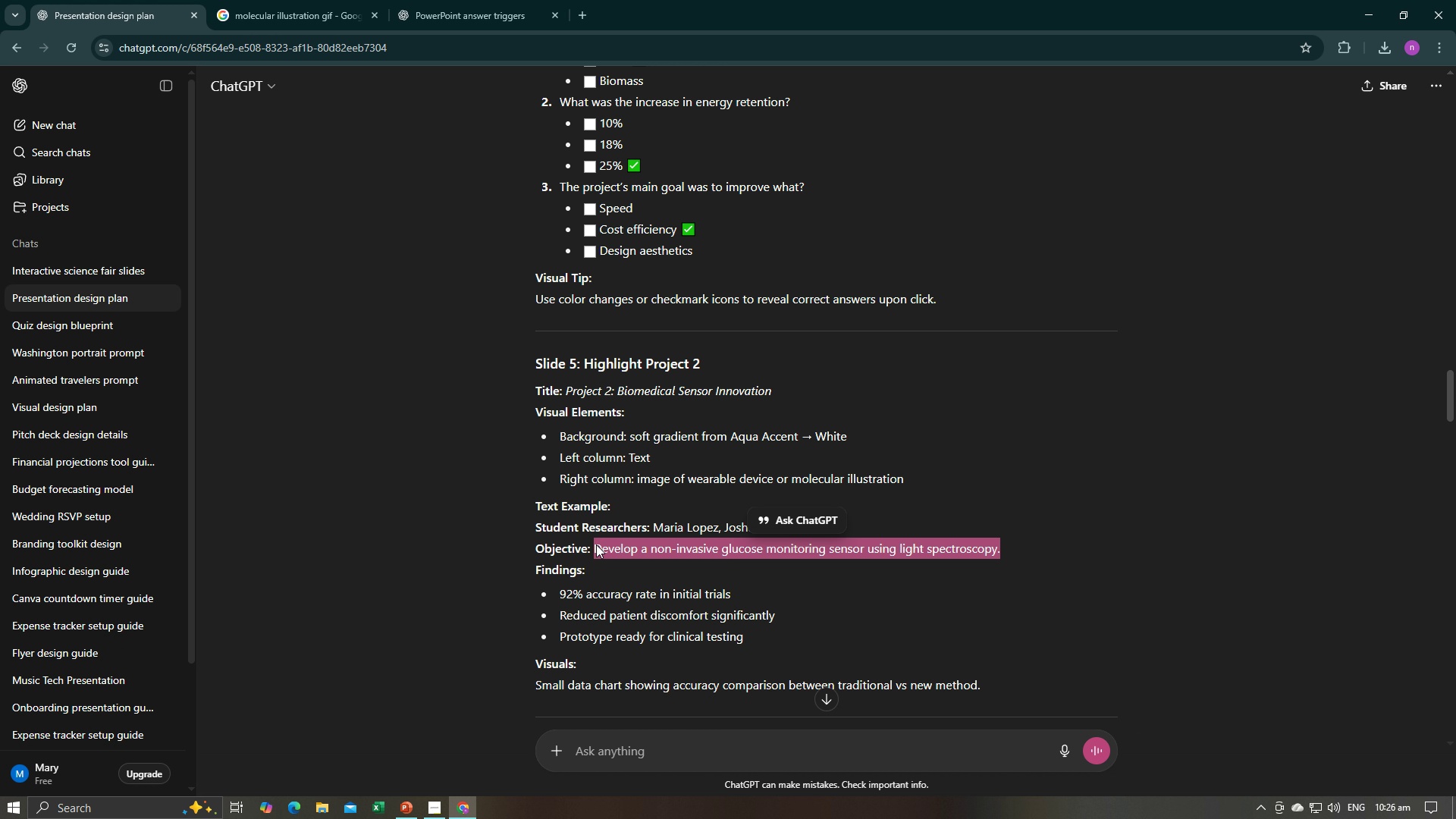 
key(Alt+AltLeft)
 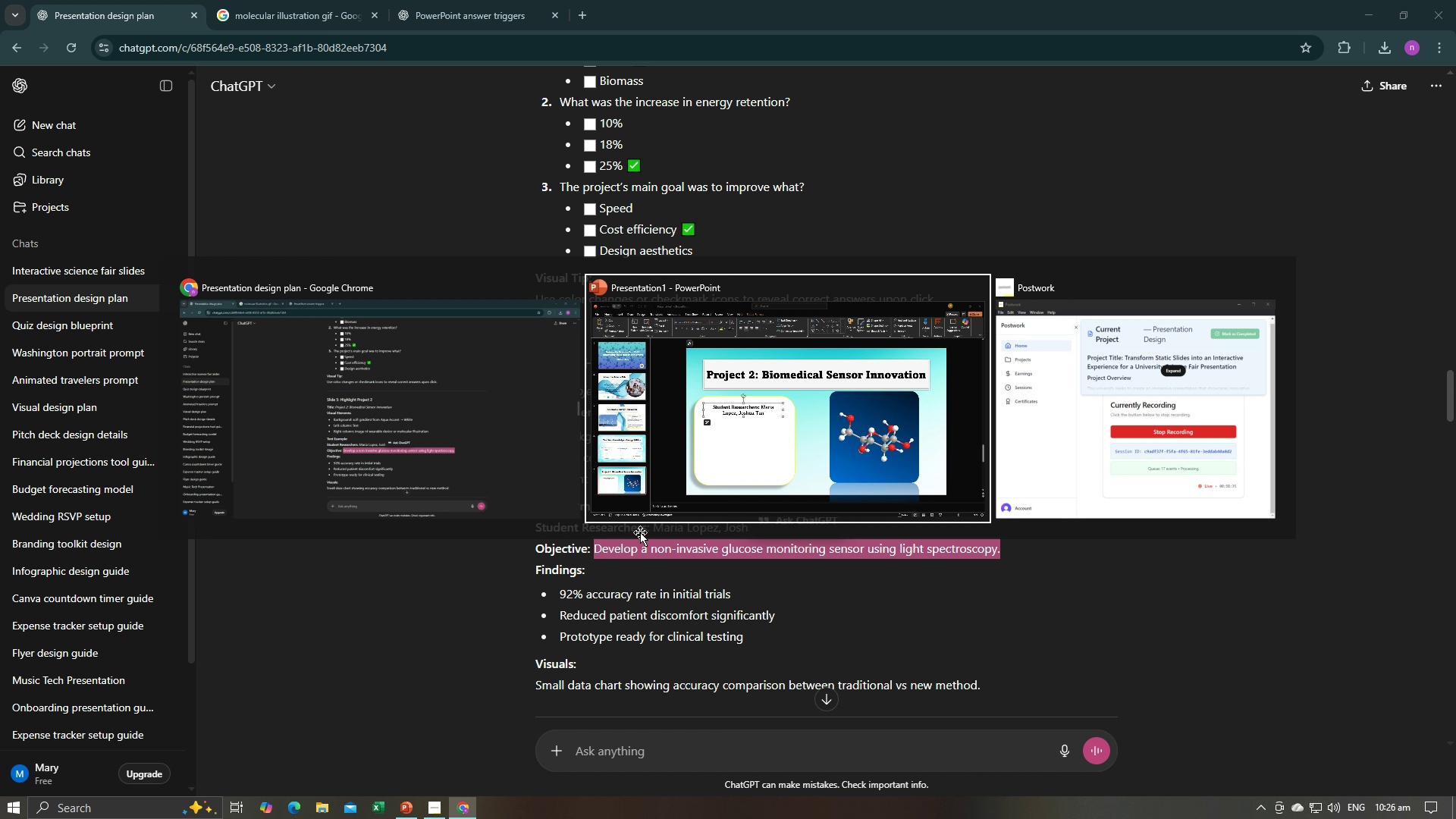 
key(Alt+Tab)
 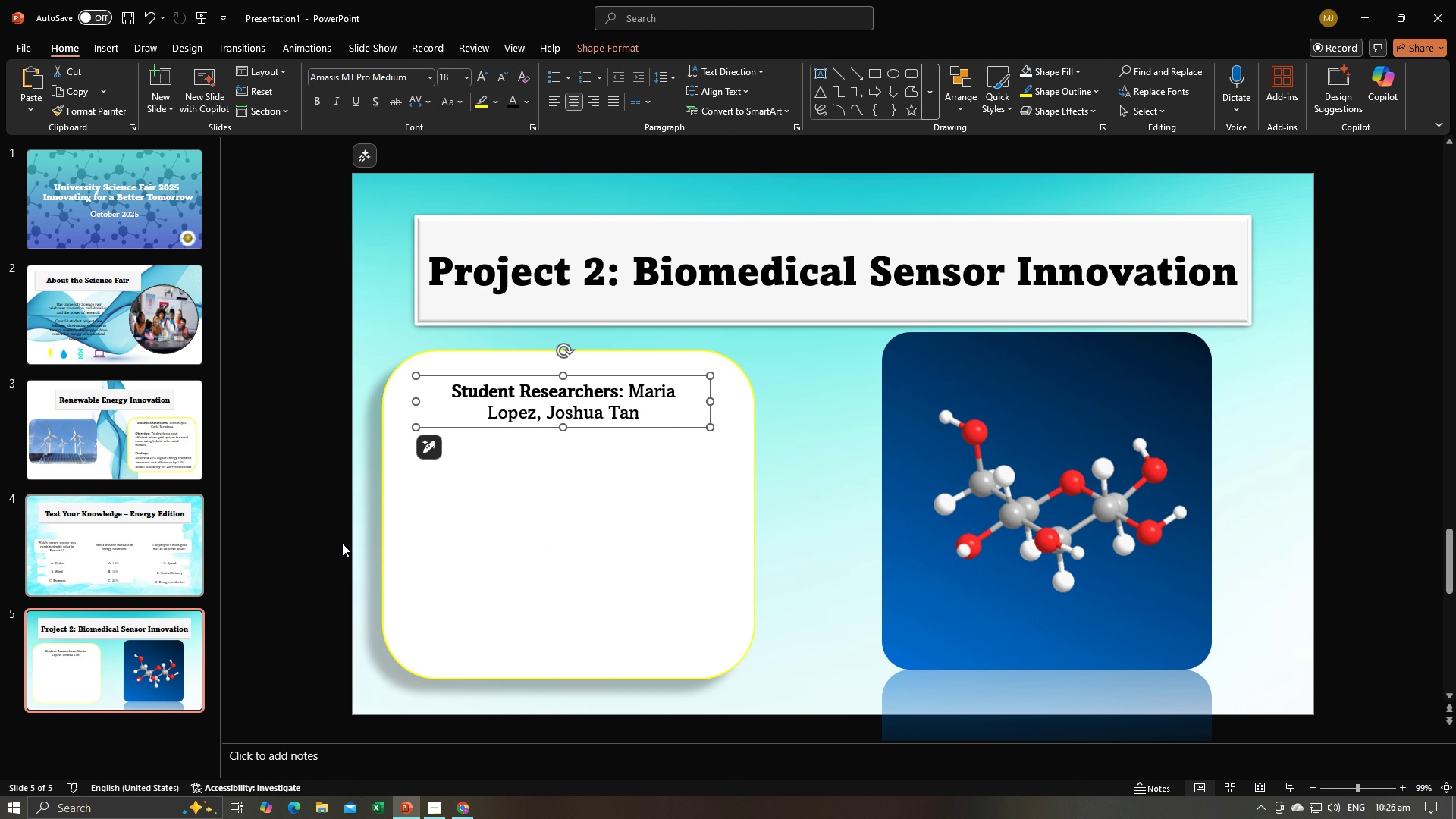 
left_click([340, 543])
 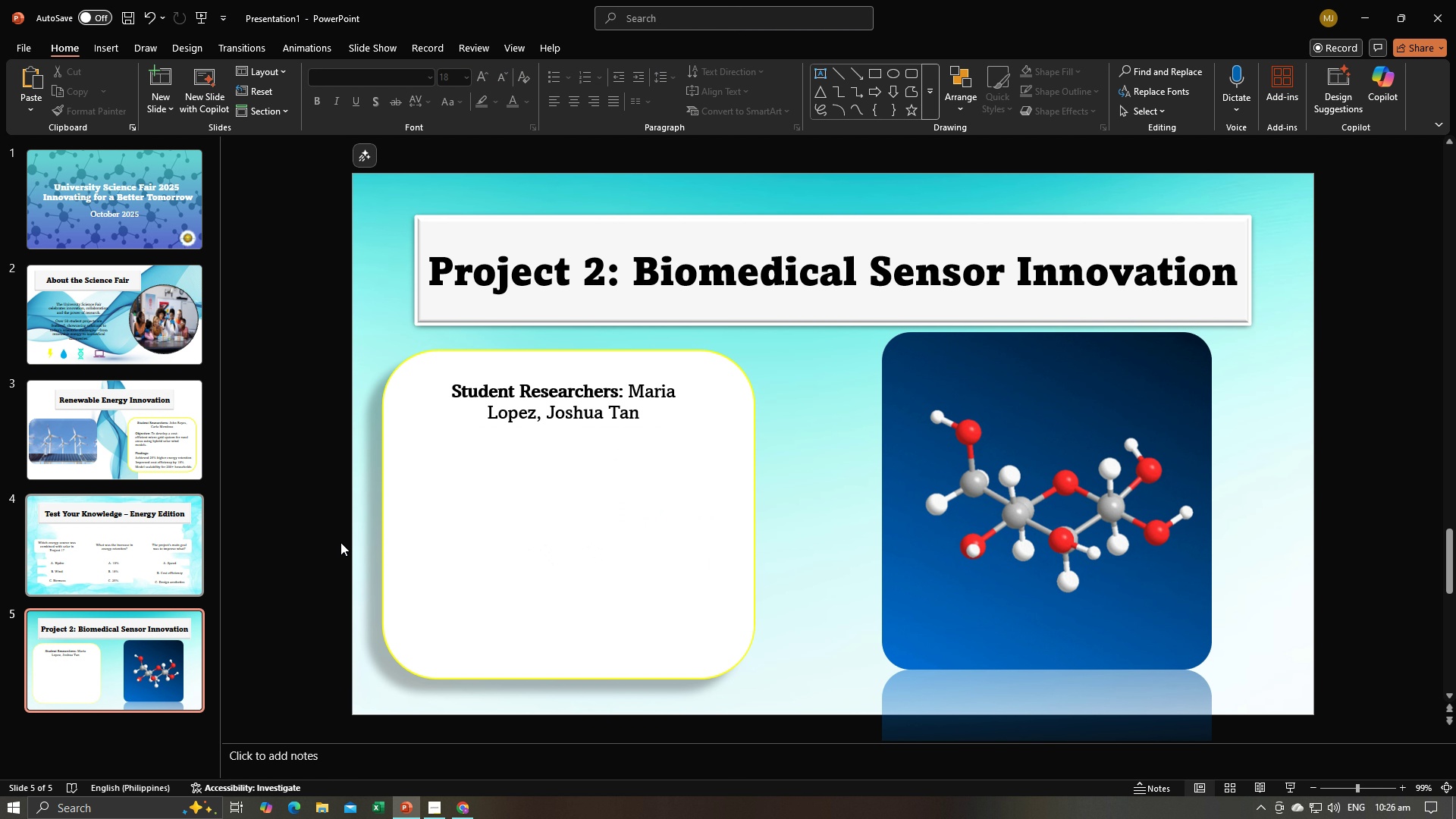 
key(Control+V)
 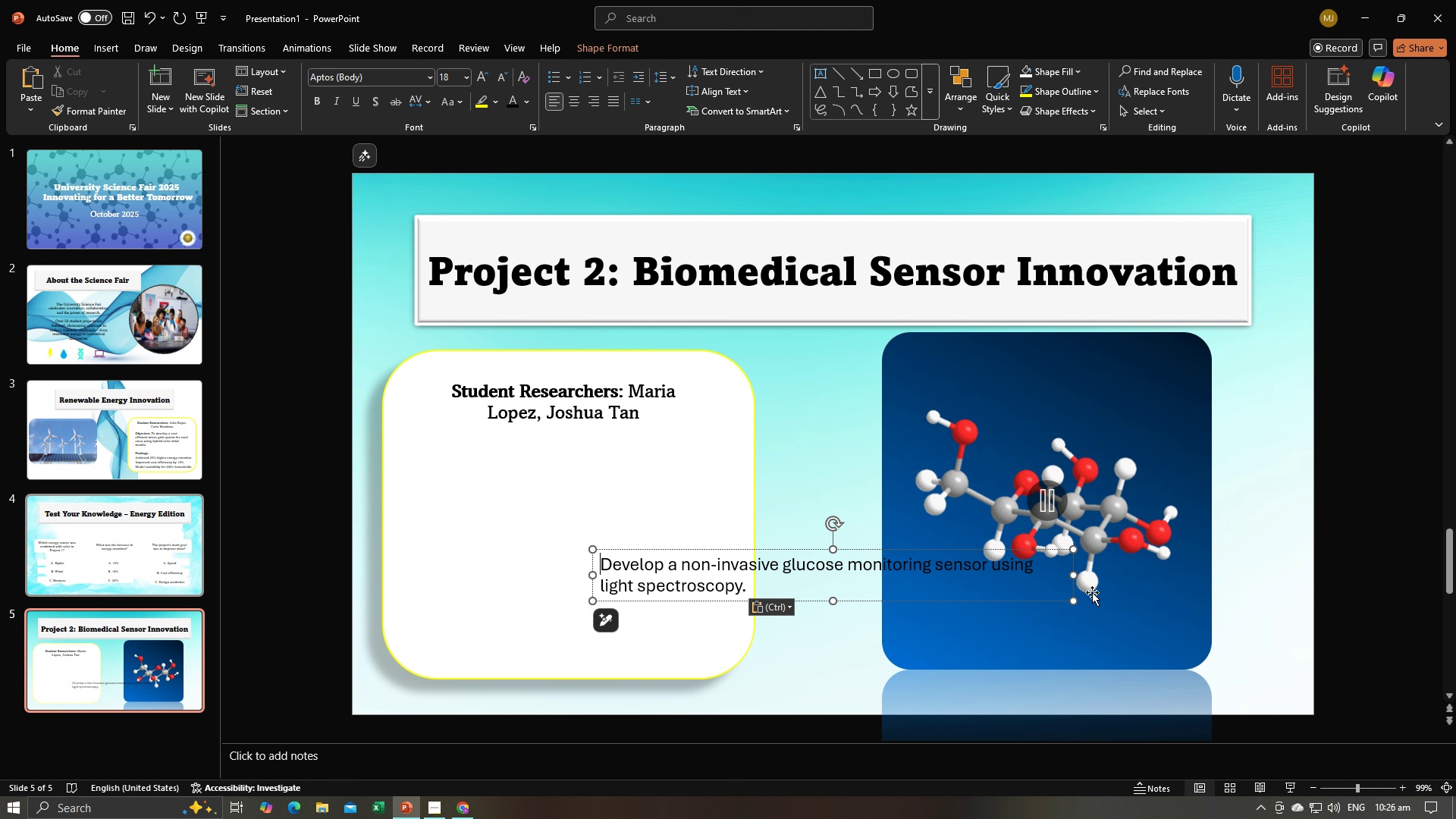 
left_click_drag(start_coordinate=[1072, 576], to_coordinate=[874, 592])
 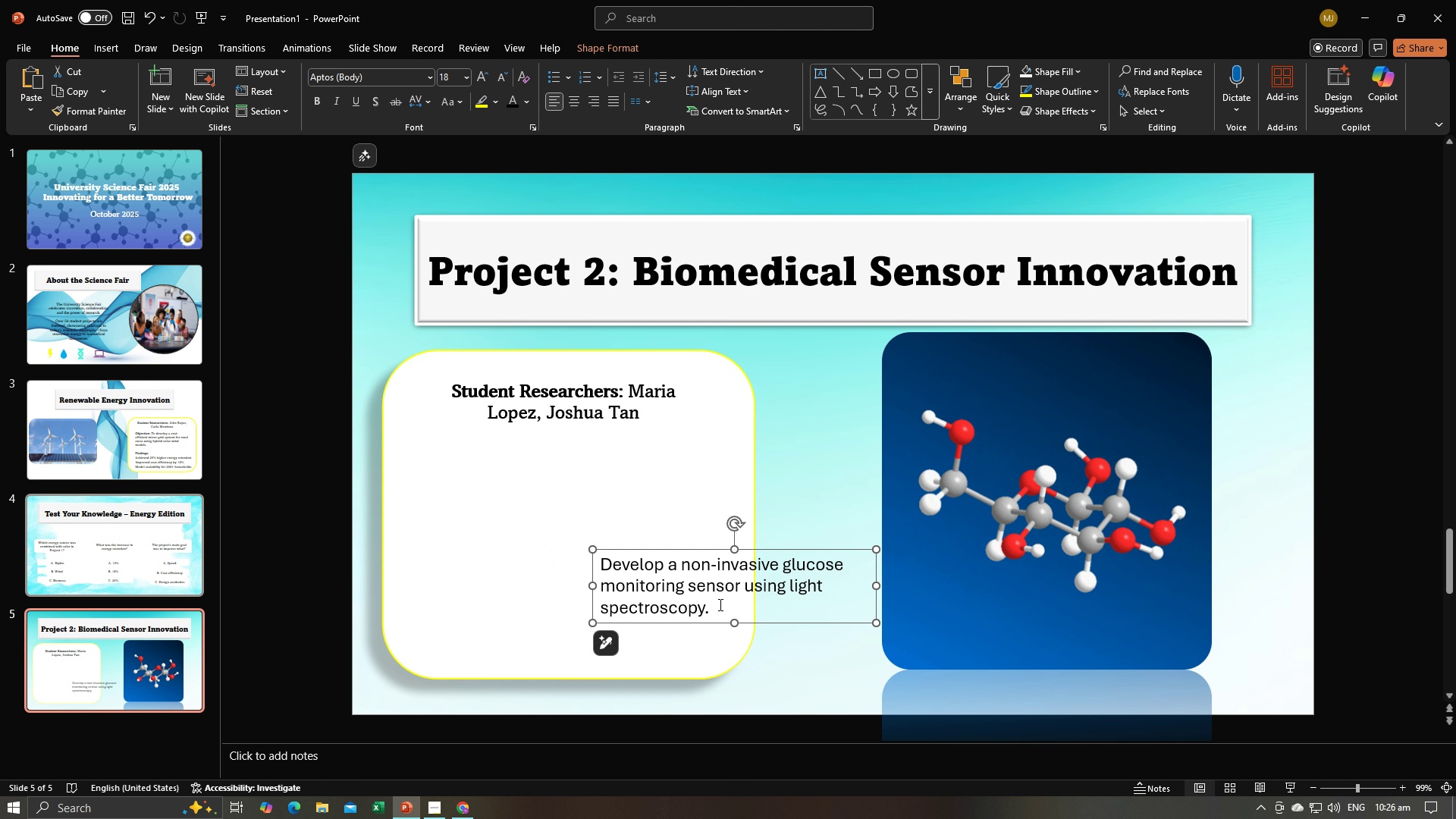 
left_click_drag(start_coordinate=[719, 604], to_coordinate=[613, 567])
 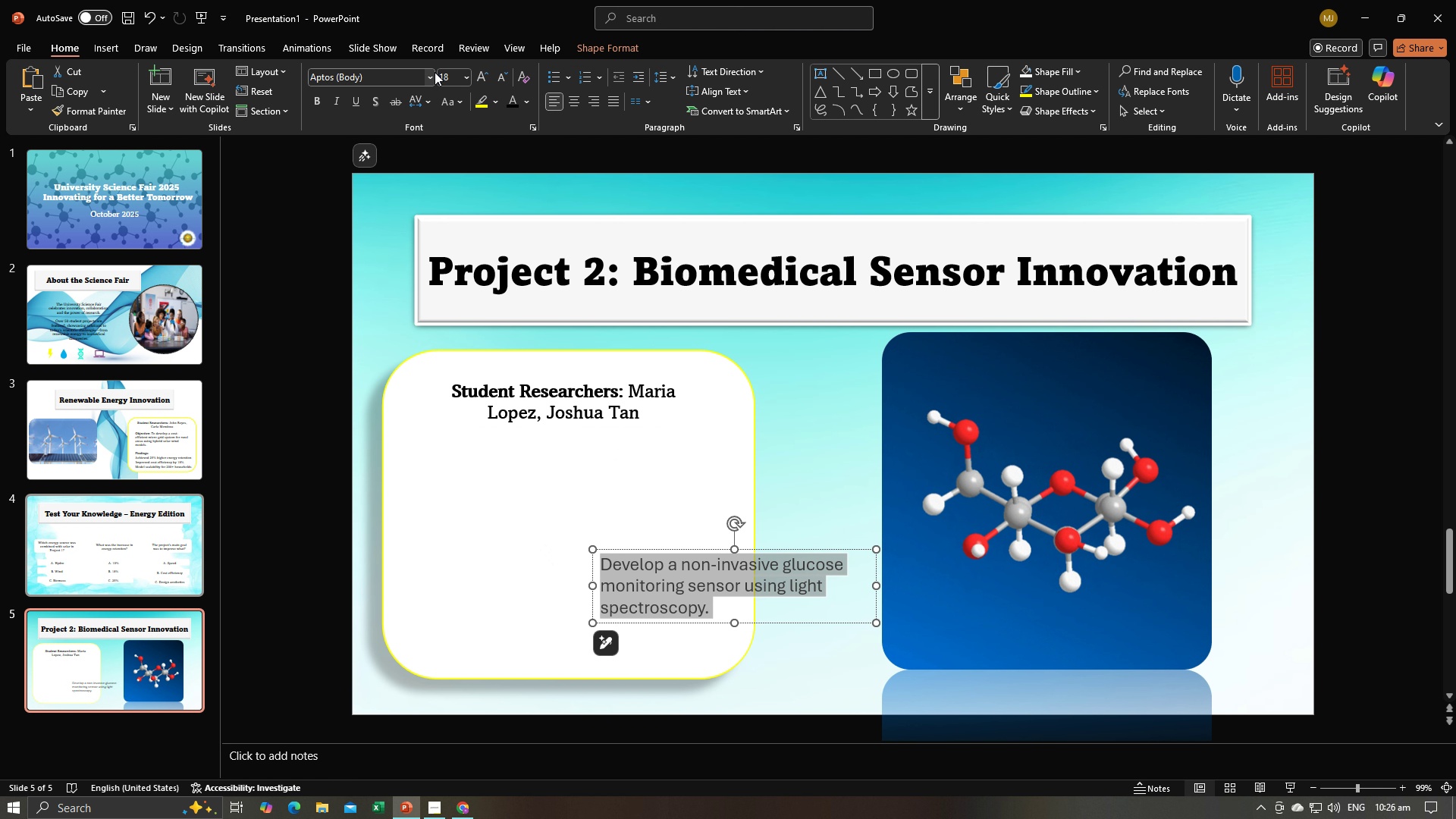 
left_click([435, 72])
 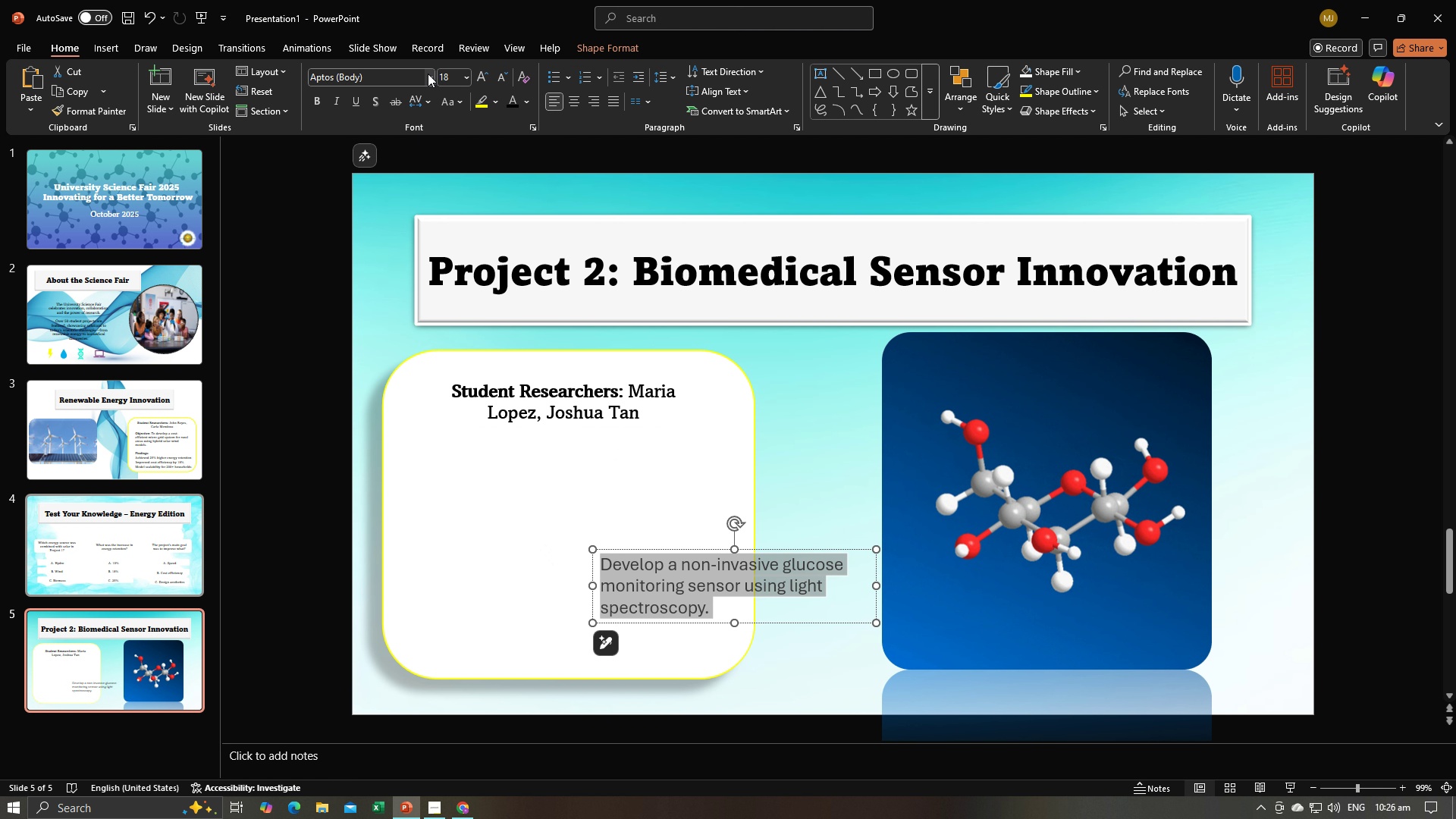 
left_click([428, 74])
 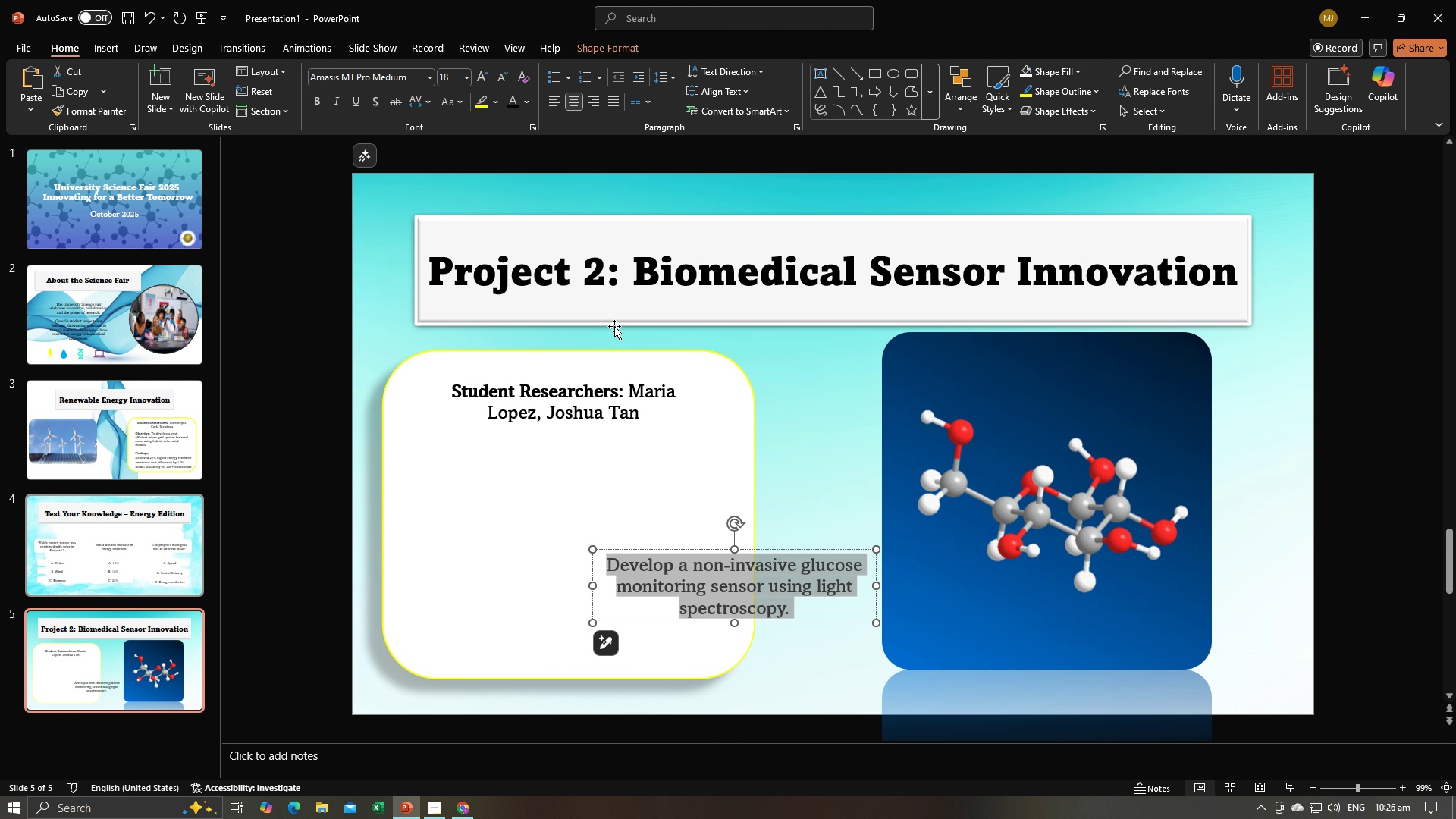 
left_click_drag(start_coordinate=[312, 526], to_coordinate=[316, 526])
 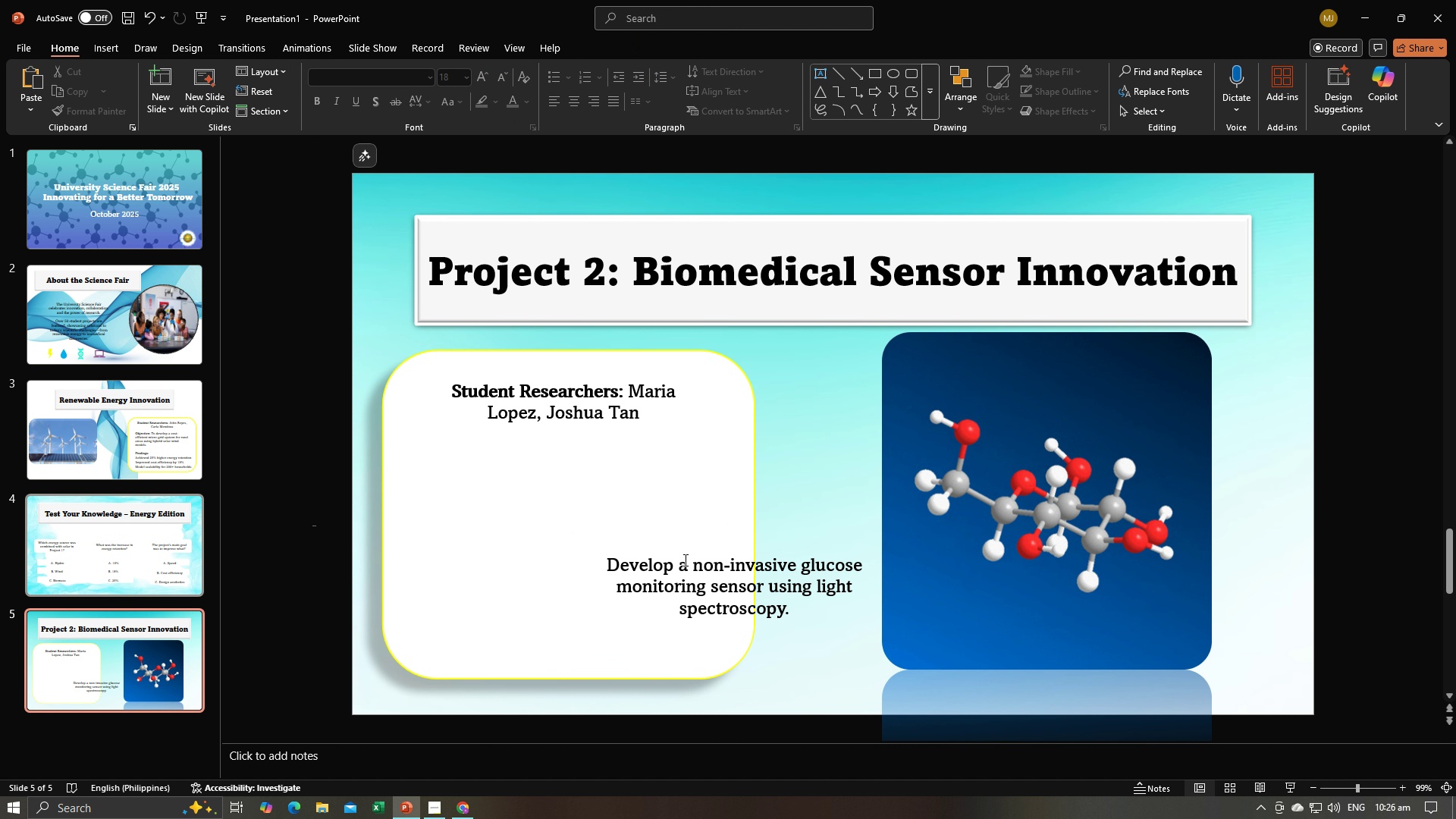 
left_click([684, 560])
 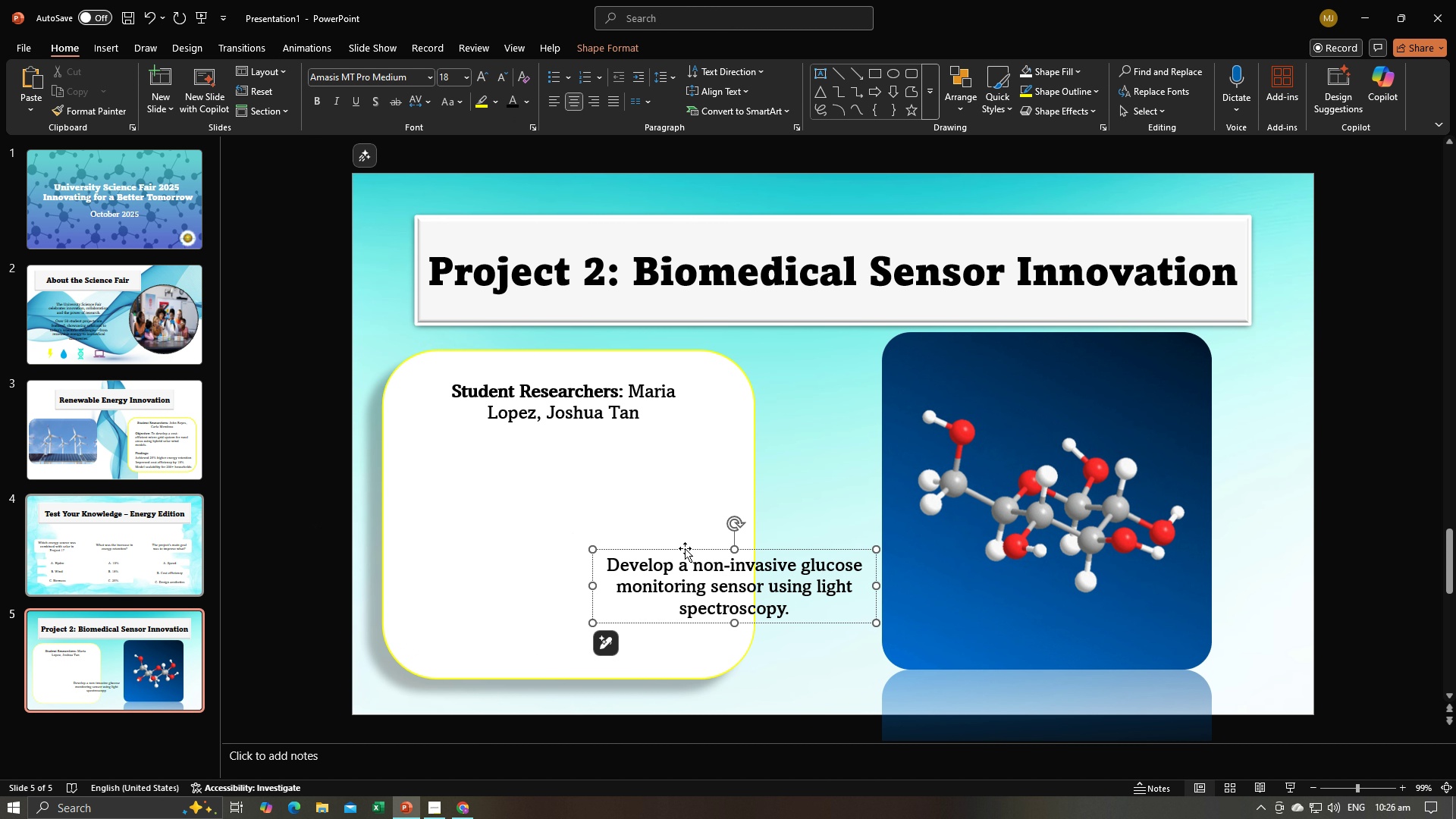 
left_click_drag(start_coordinate=[685, 549], to_coordinate=[516, 435])
 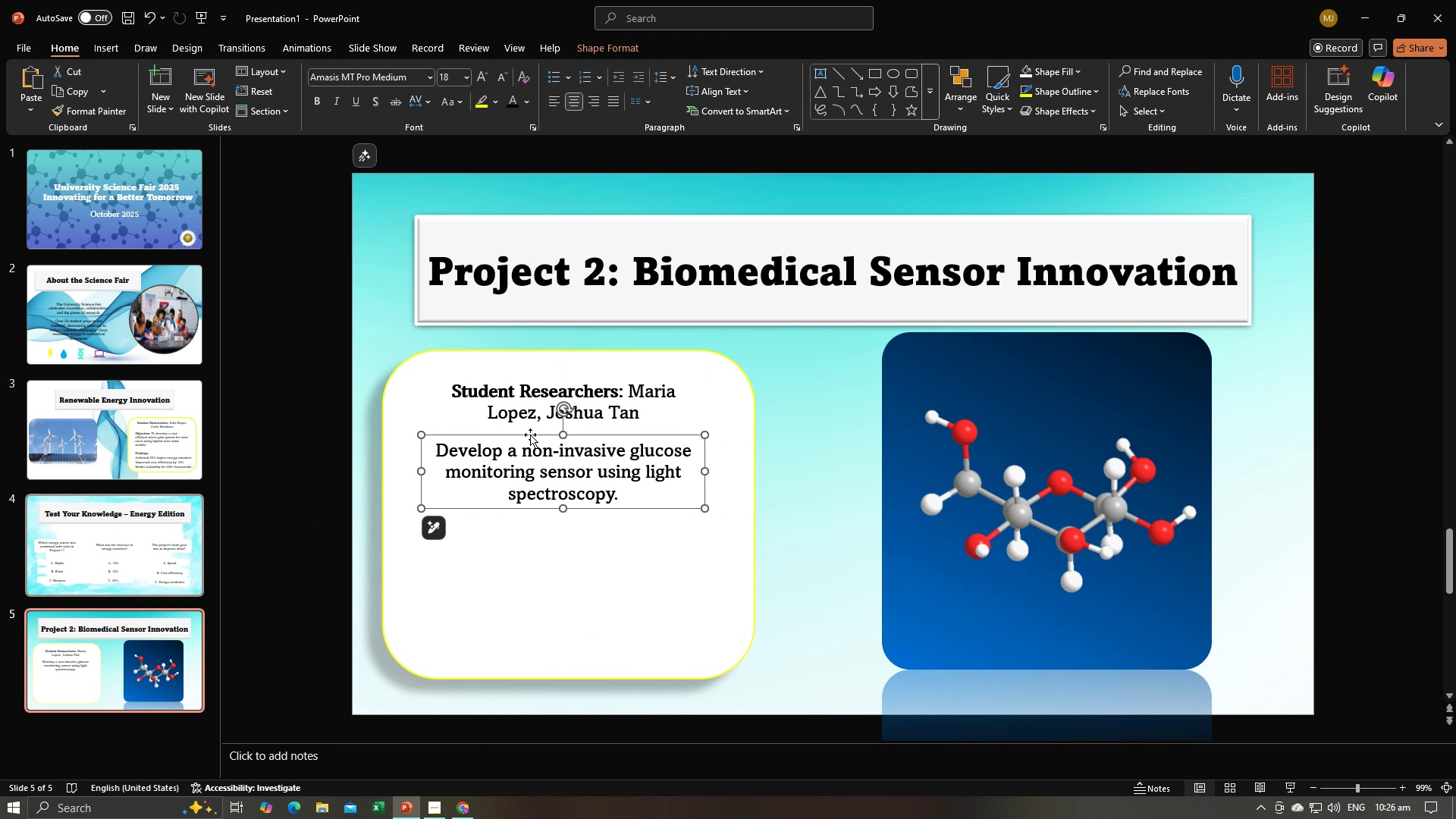 
key(Alt+AltLeft)
 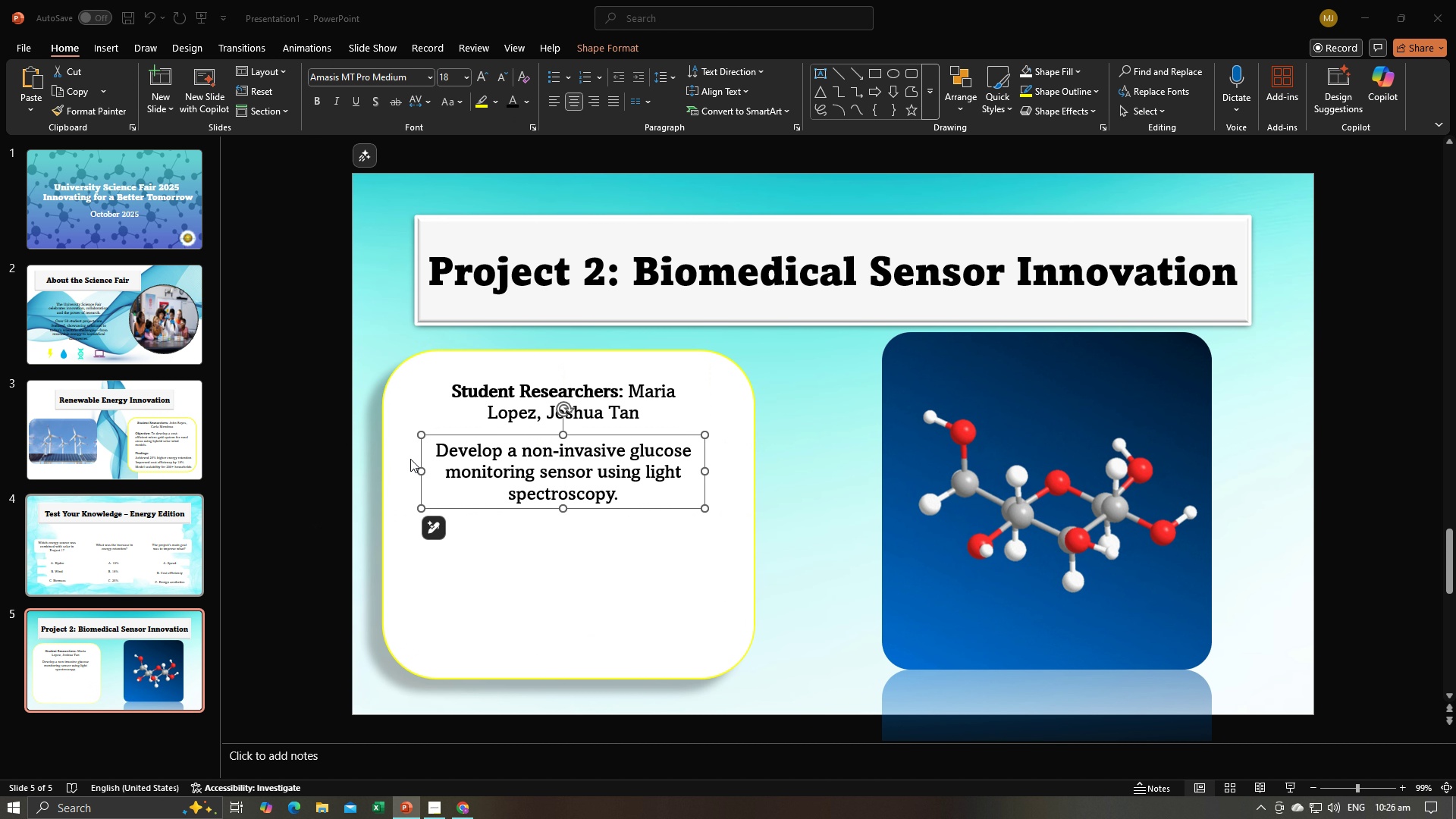 
key(Alt+Tab)
 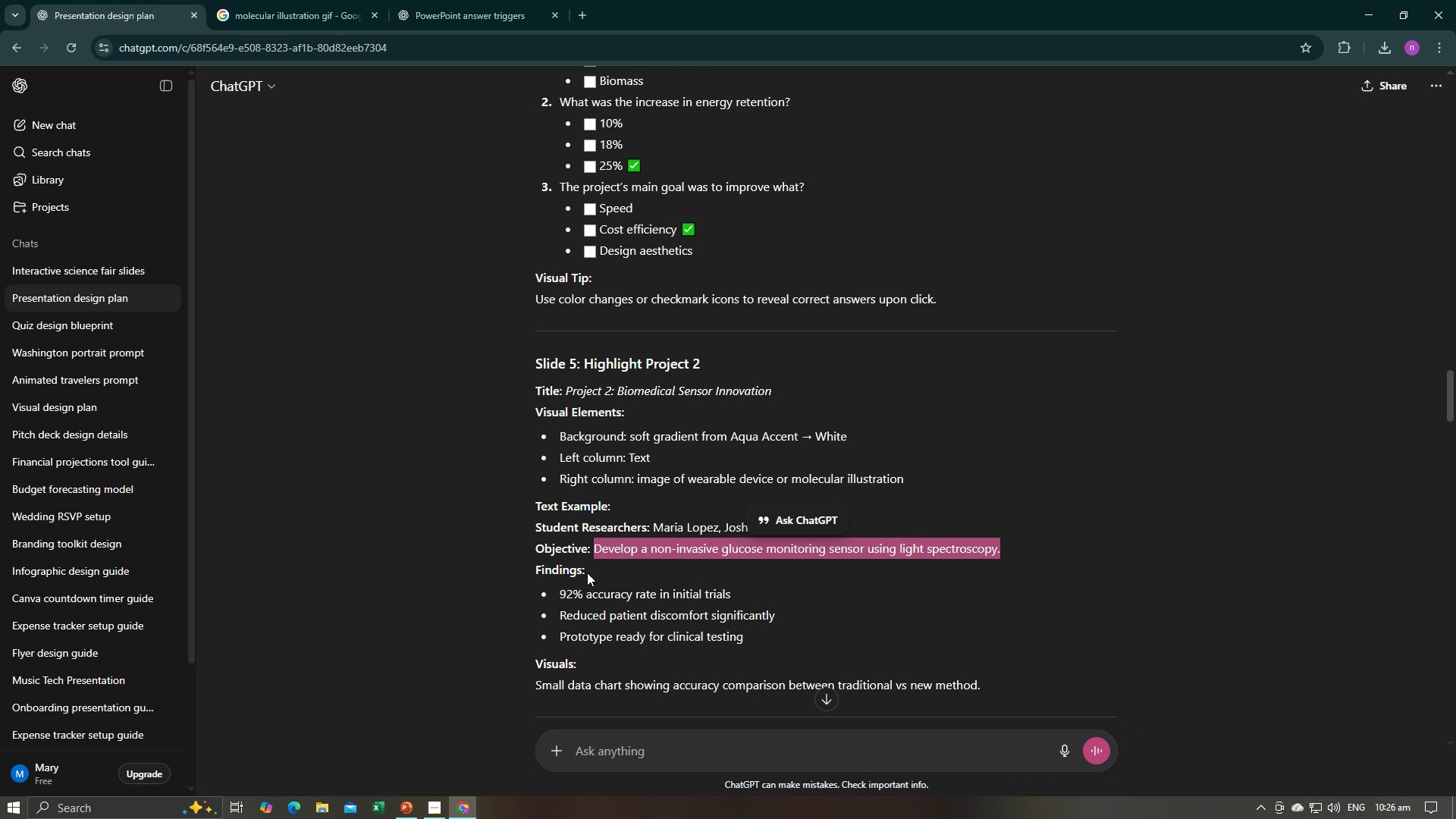 
left_click_drag(start_coordinate=[587, 573], to_coordinate=[526, 562])
 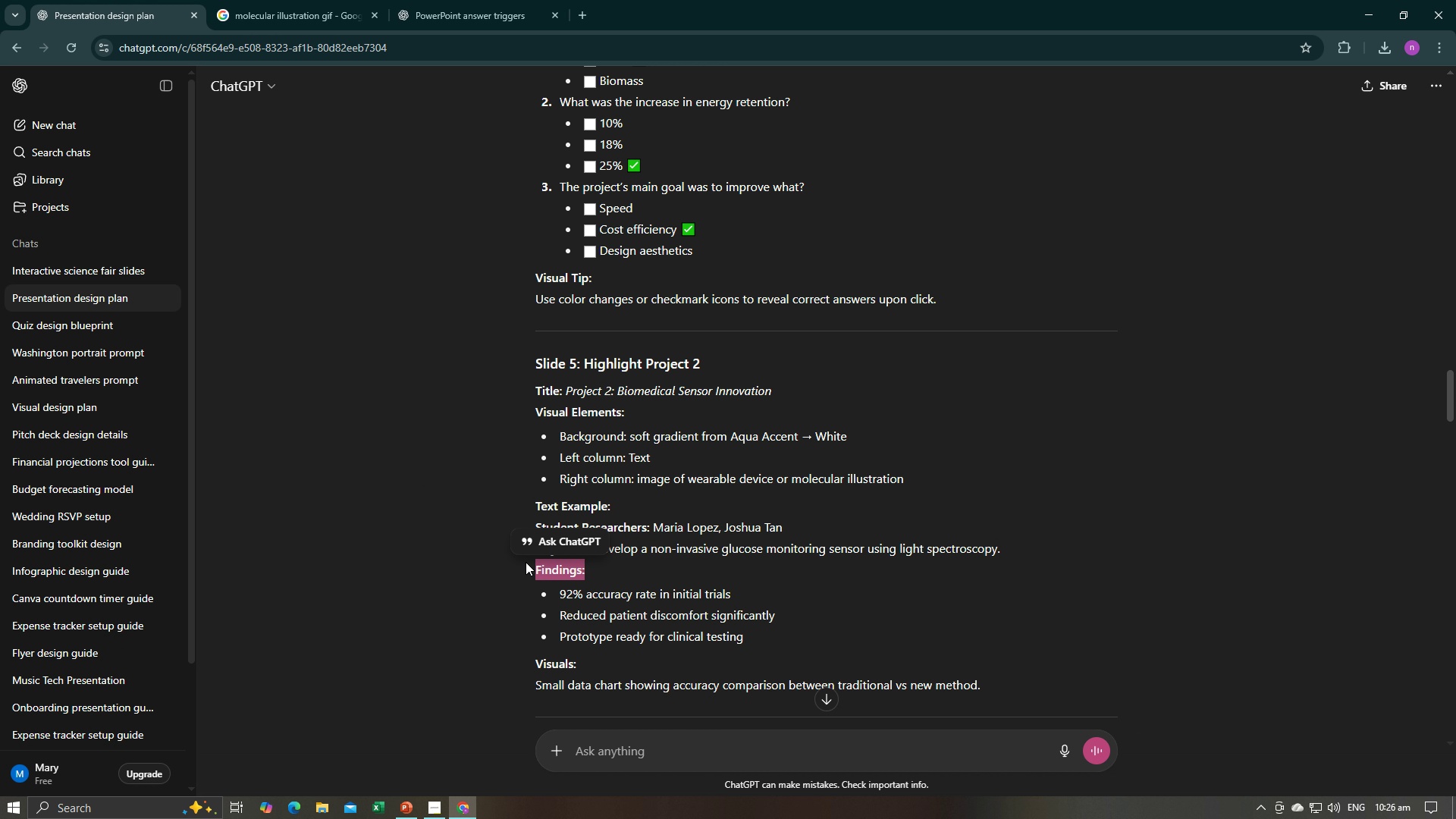 
key(Control+C)
 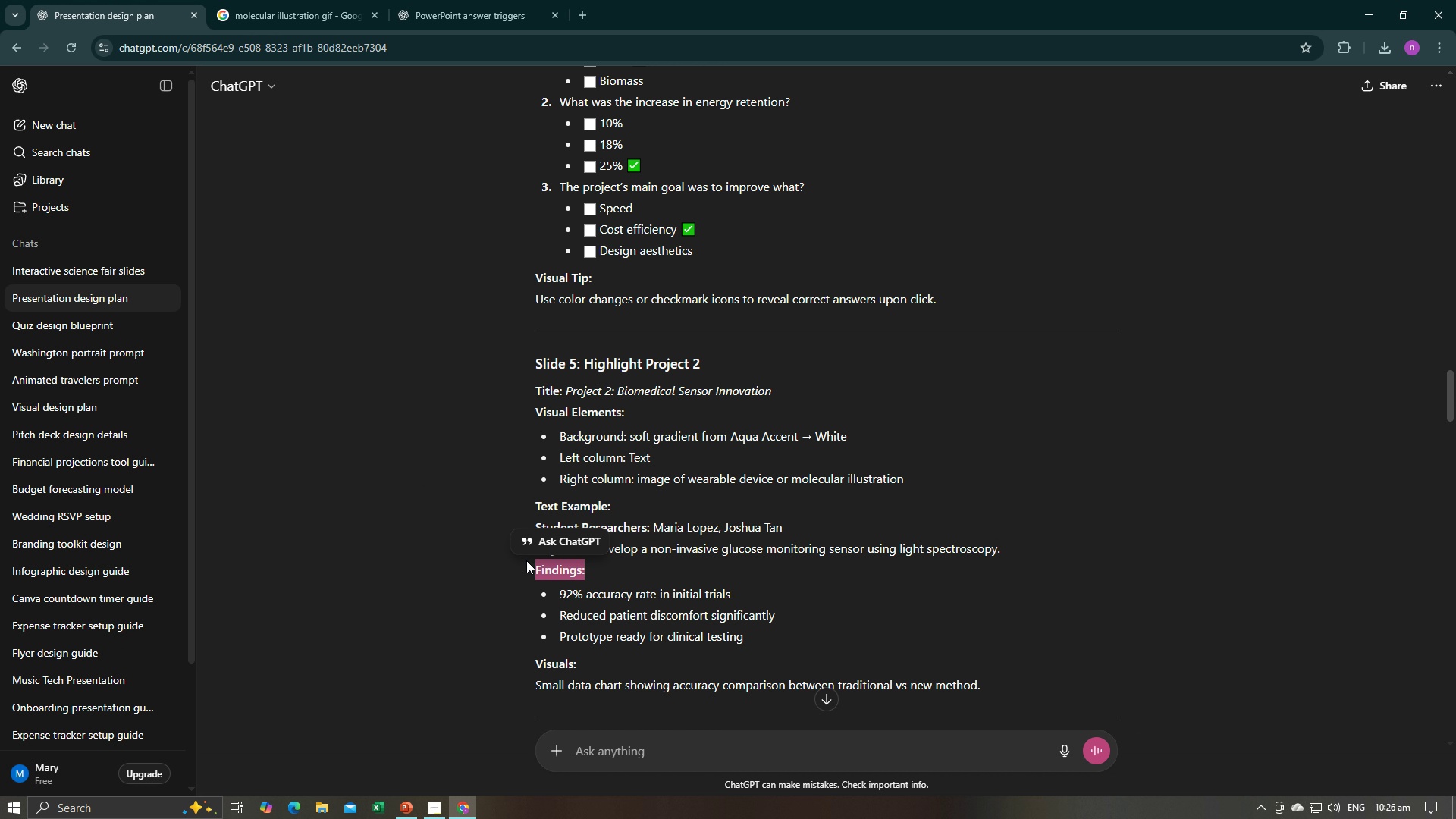 
key(Alt+AltLeft)
 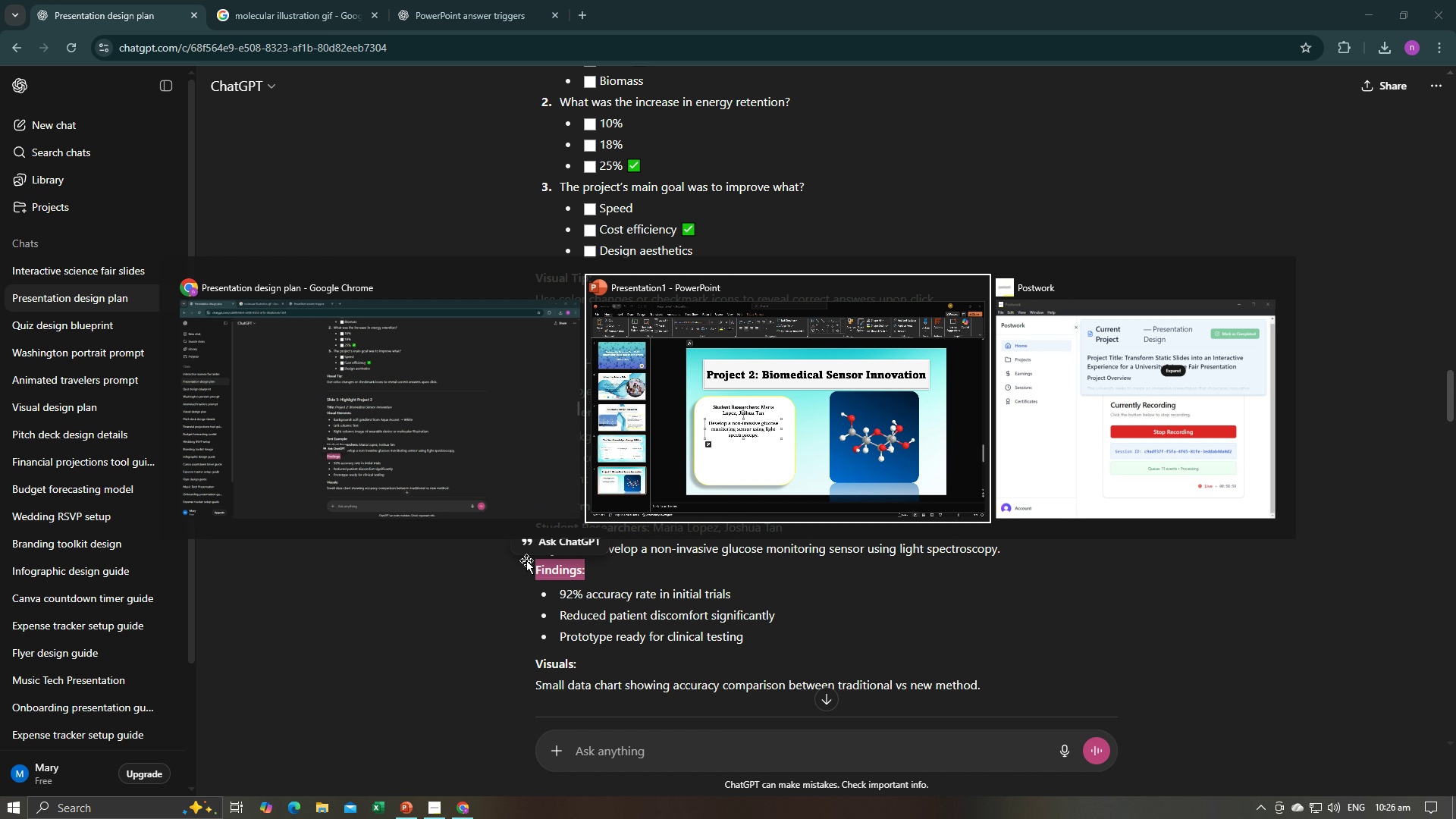 
key(Alt+Tab)
 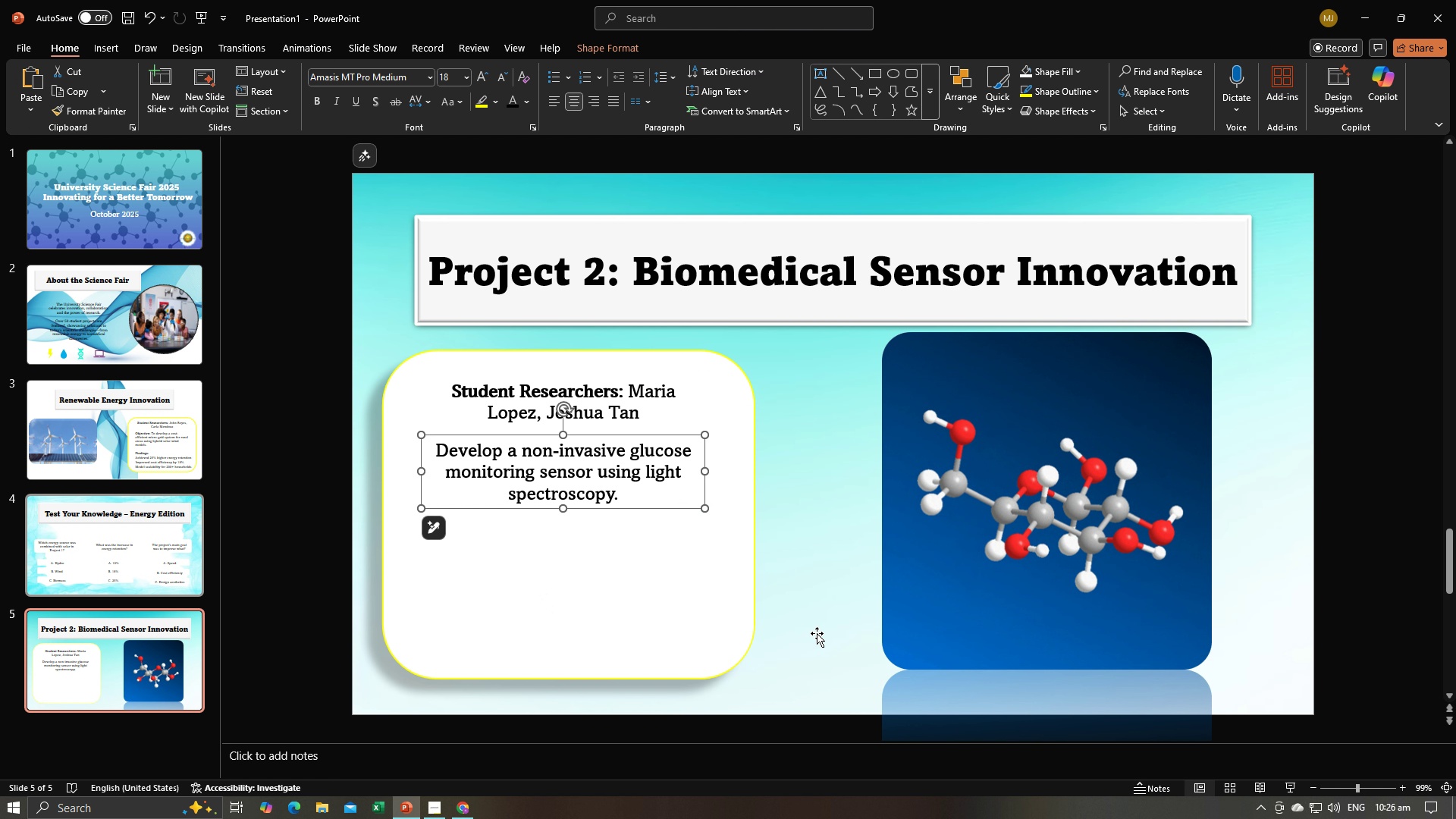 
left_click([817, 633])